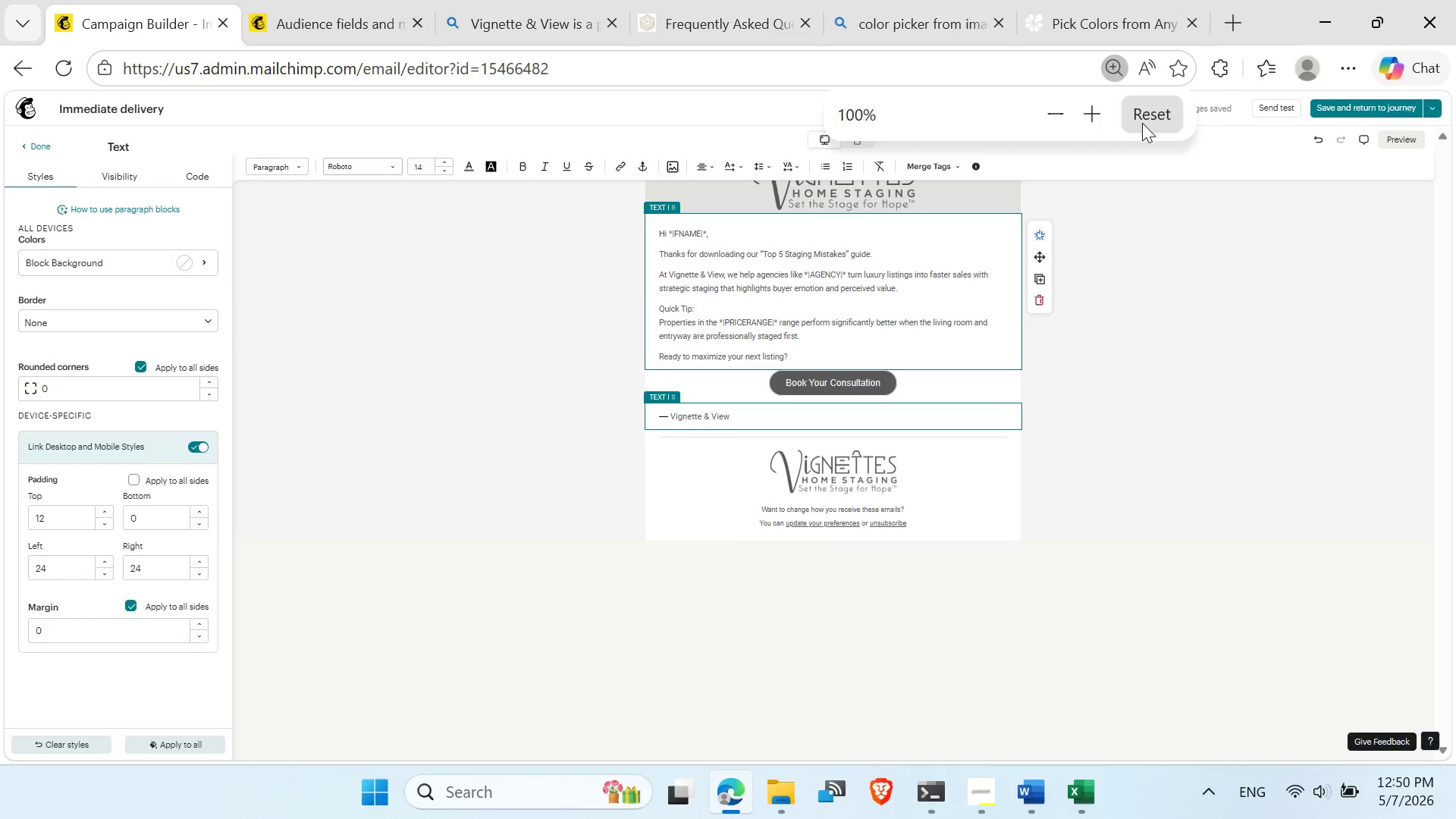 
left_click([1053, 121])
 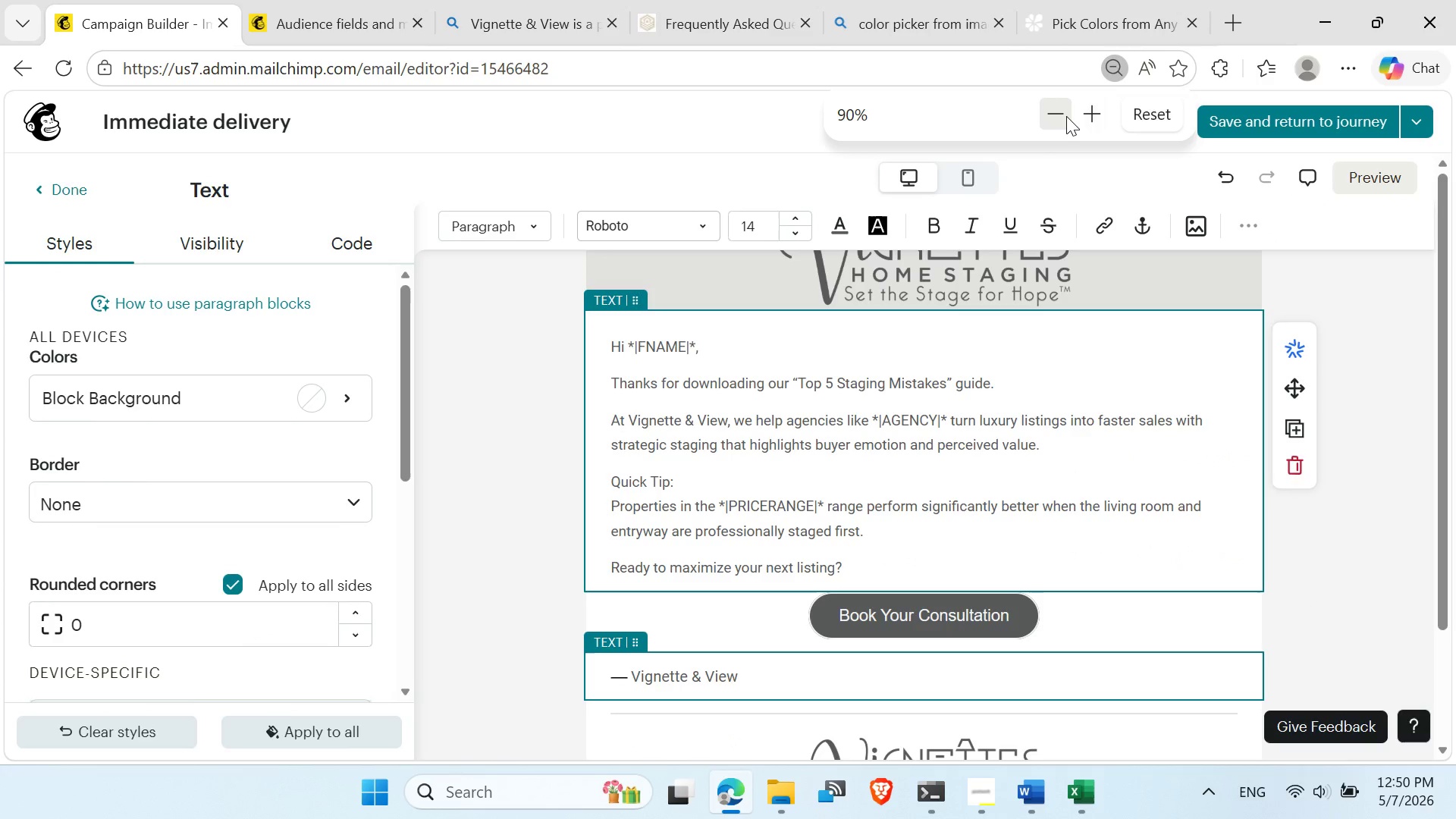 
left_click([1065, 116])
 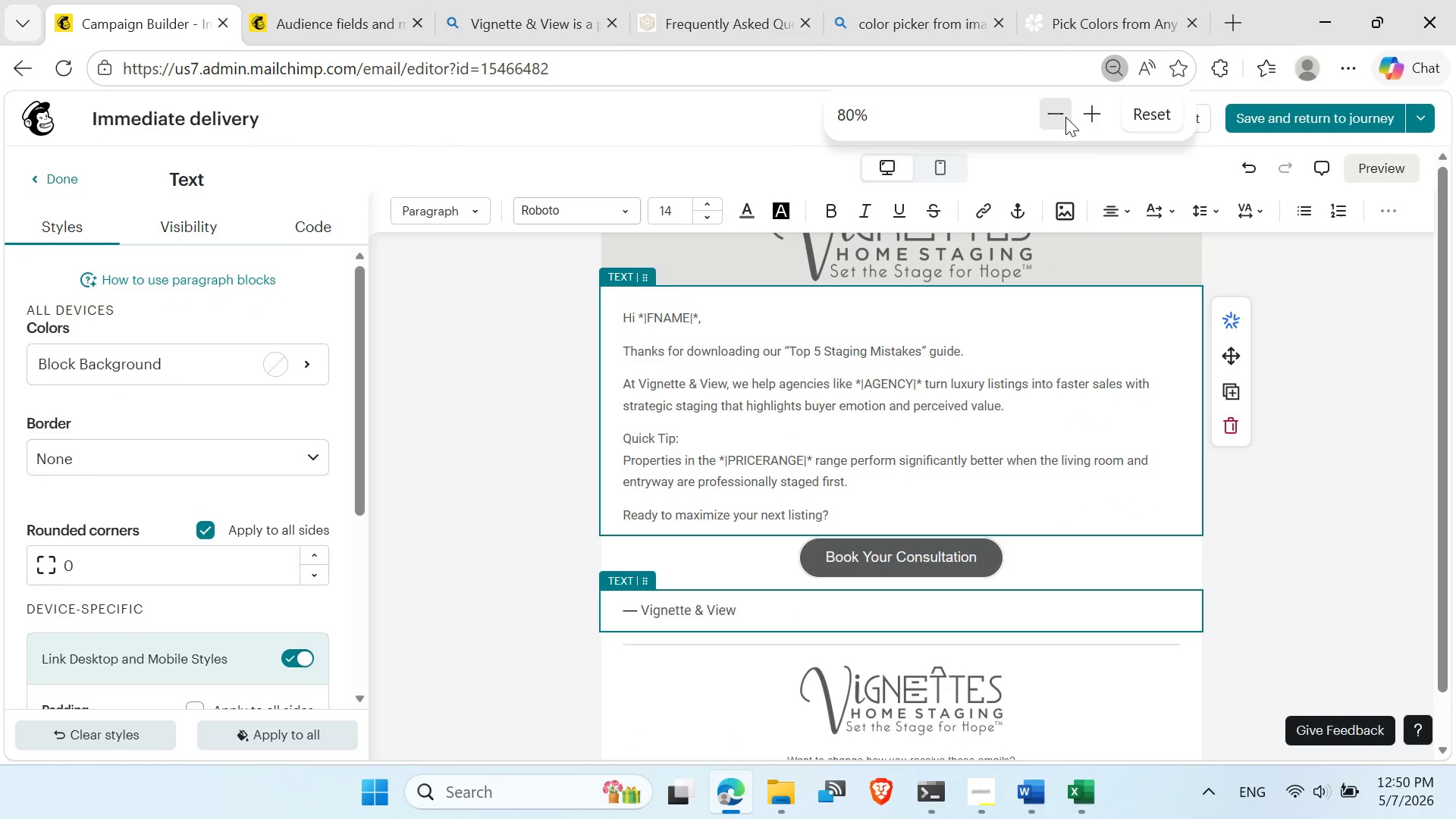 
left_click([1065, 118])
 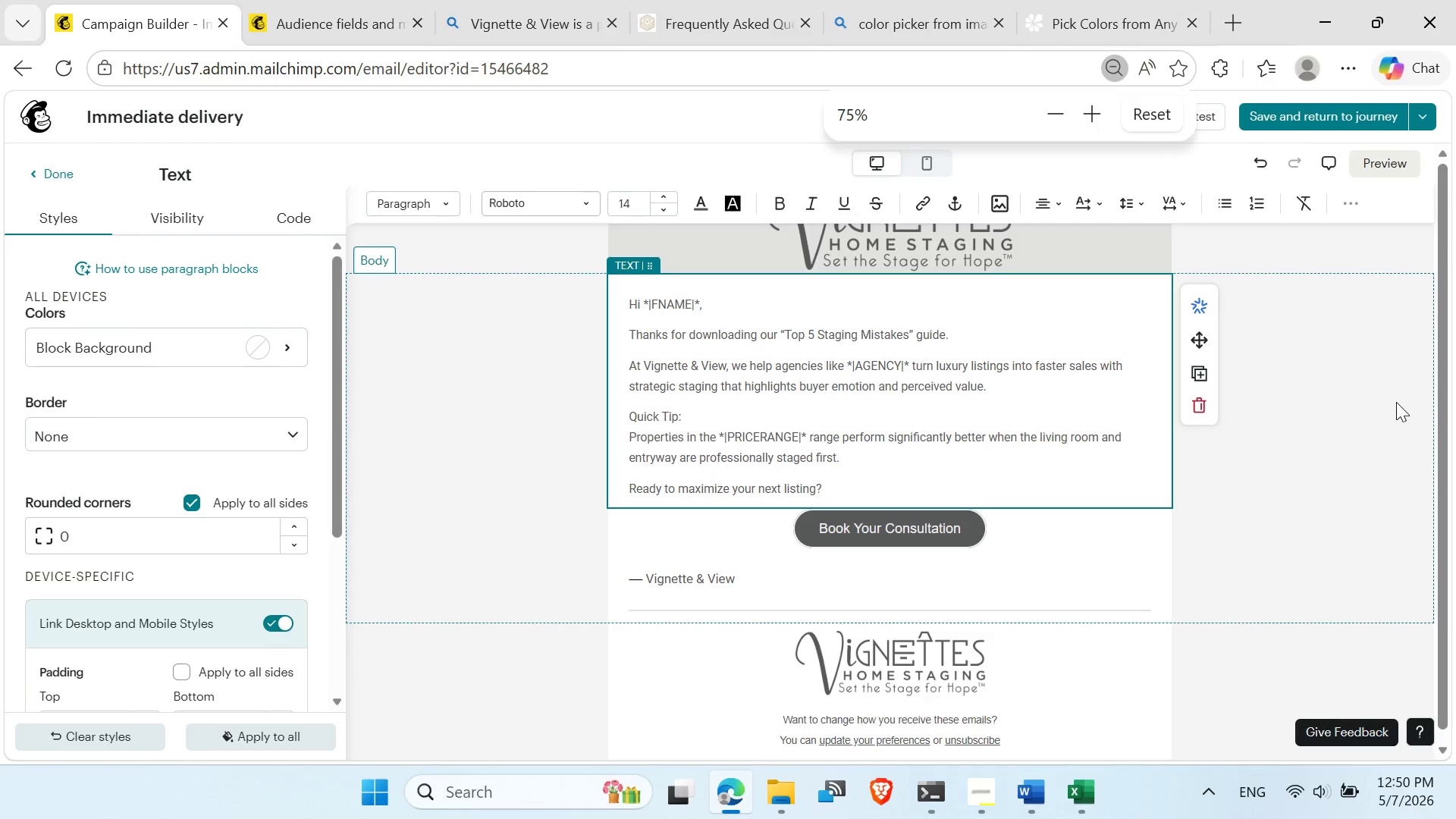 
double_click([1316, 418])
 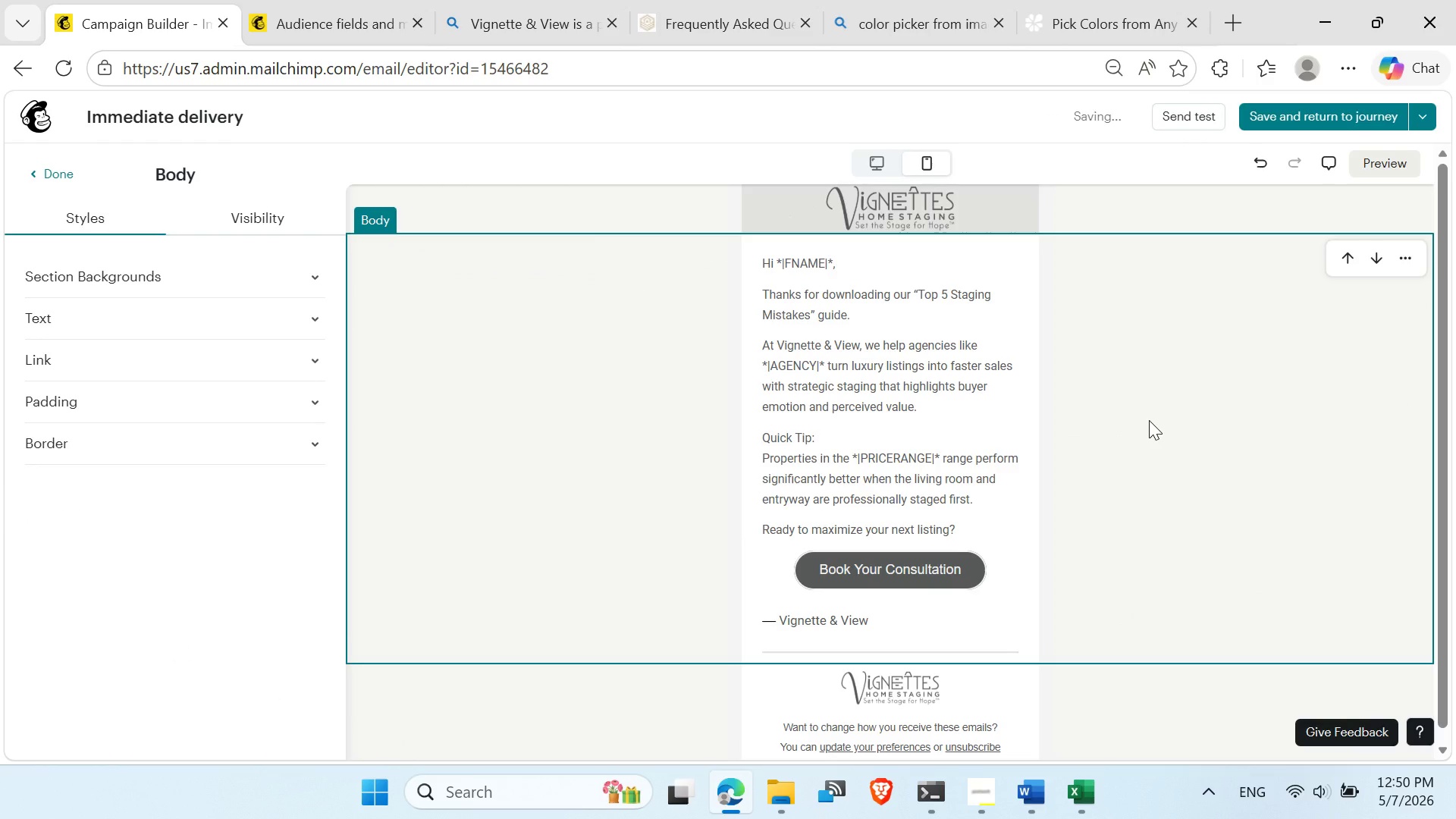 
left_click([1149, 422])
 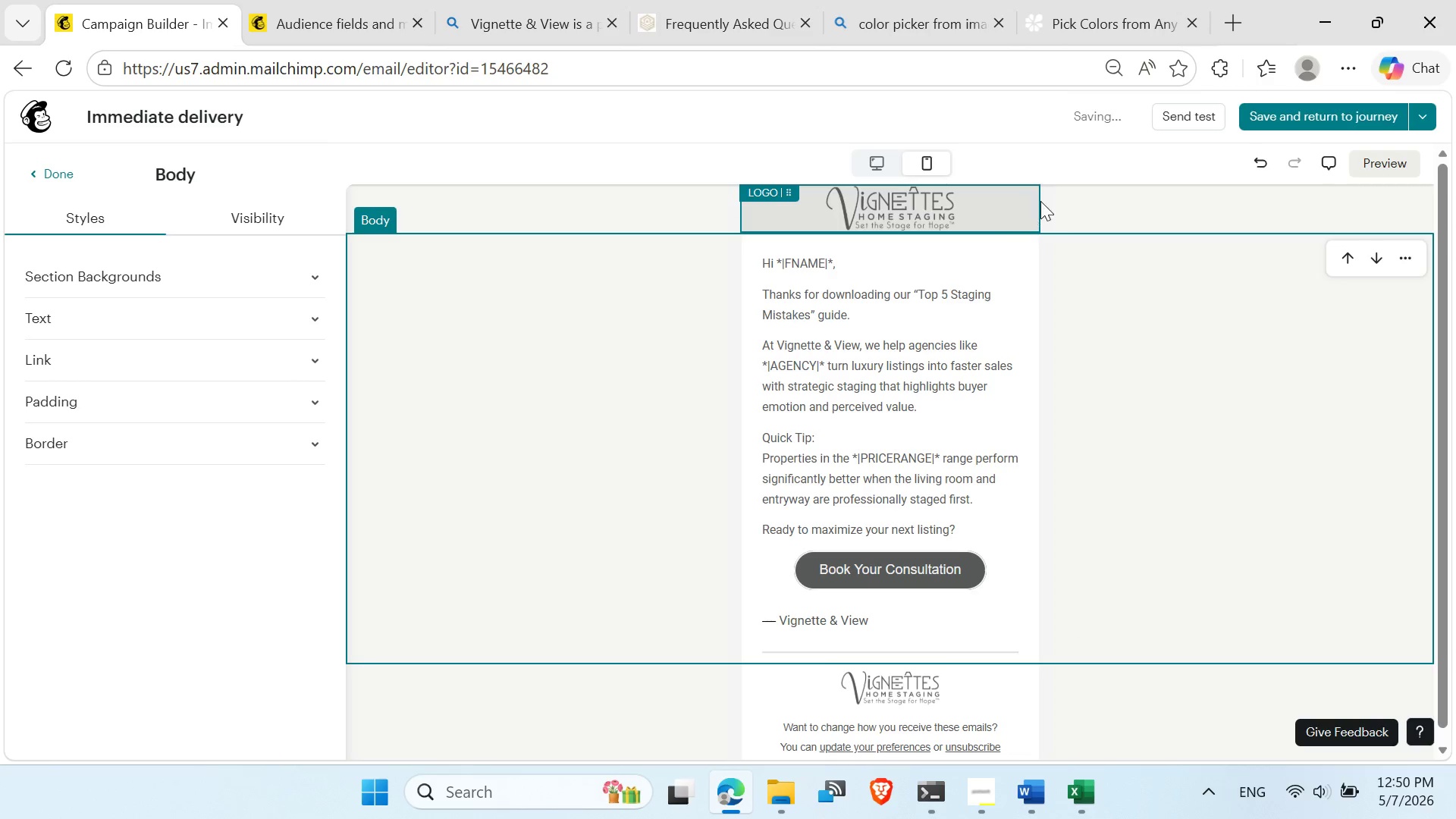 
left_click([1014, 201])
 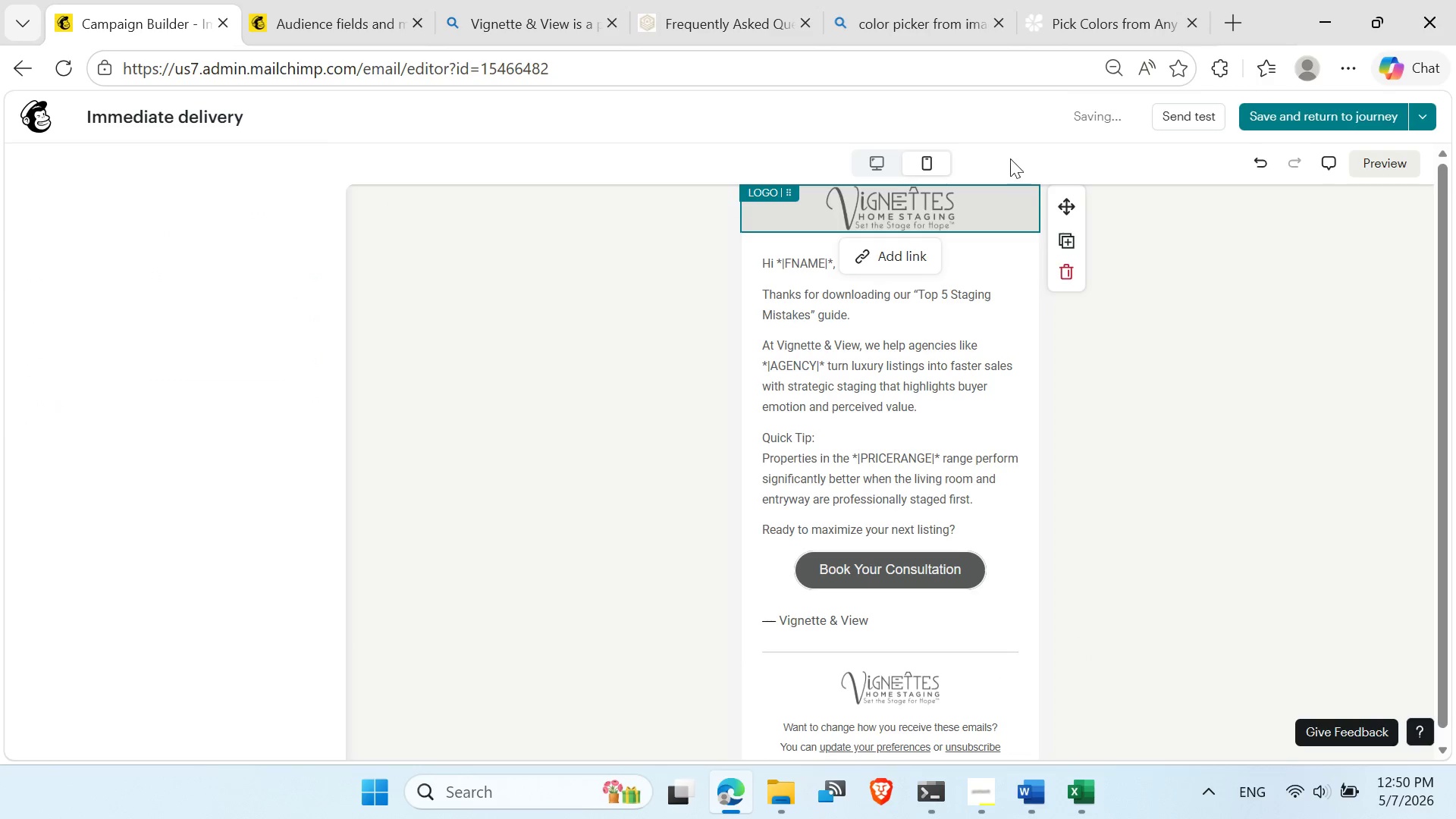 
left_click([1009, 157])
 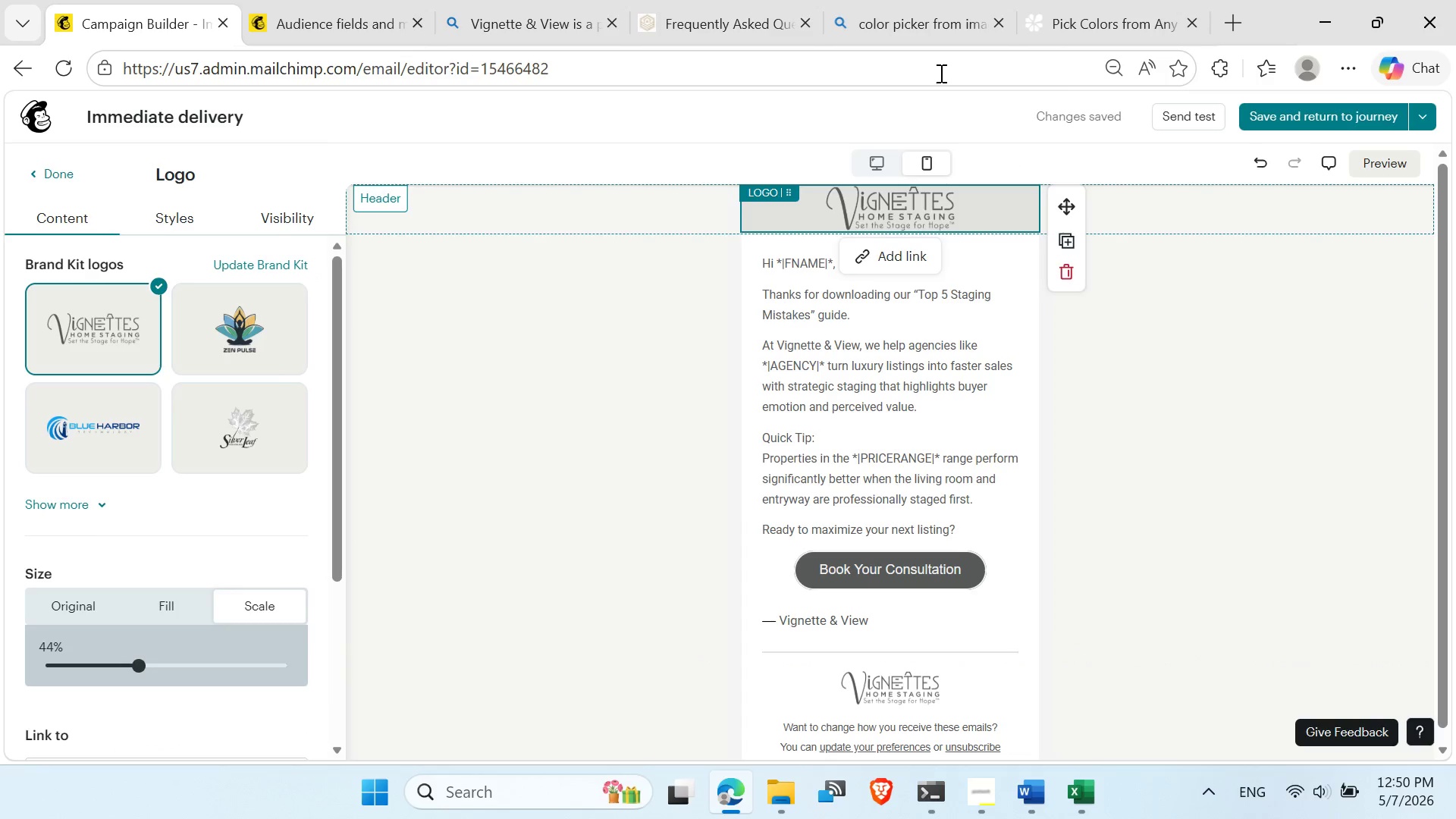 
left_click([1057, 161])
 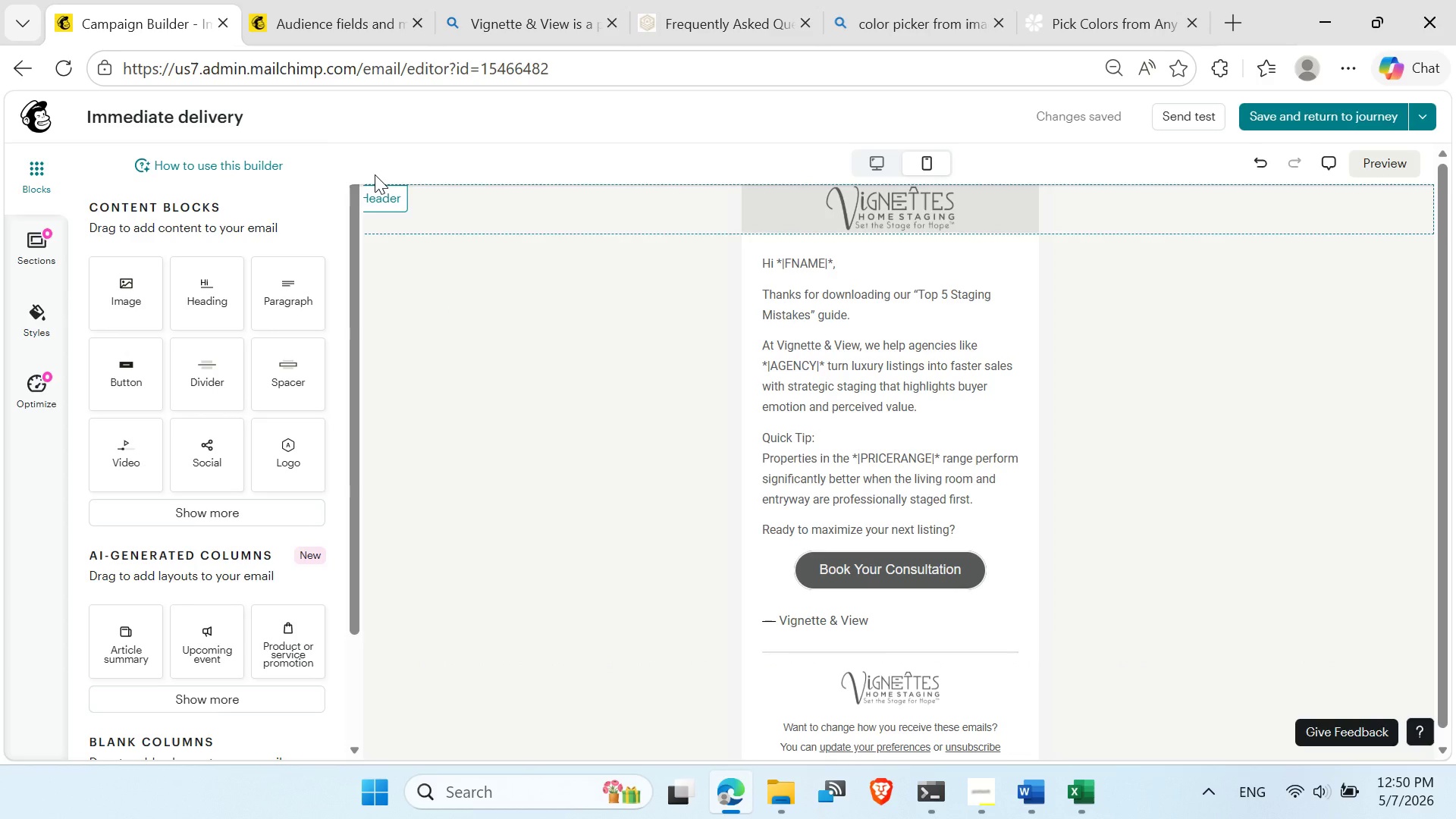 
wait(14.03)
 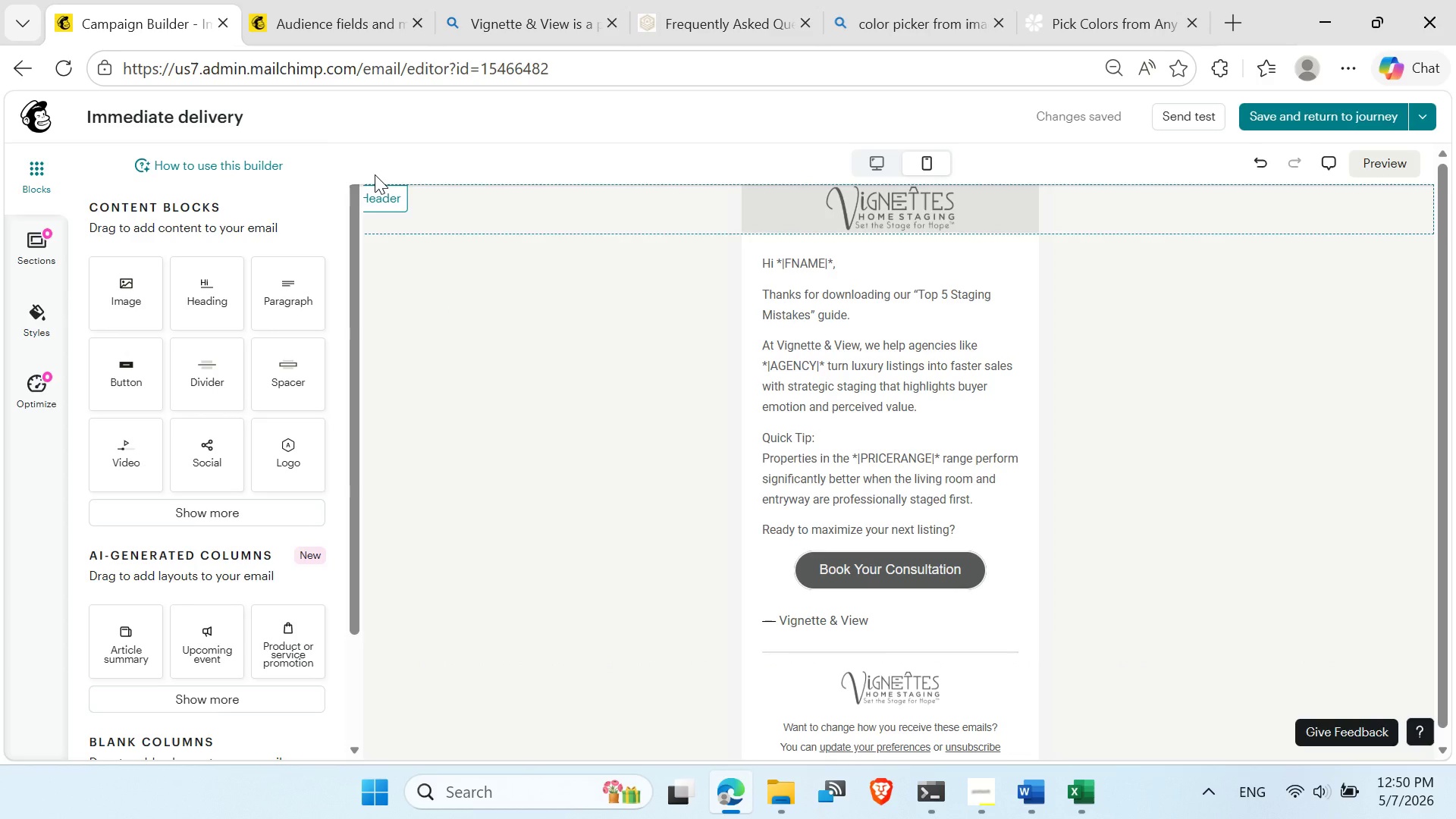 
left_click([837, 573])
 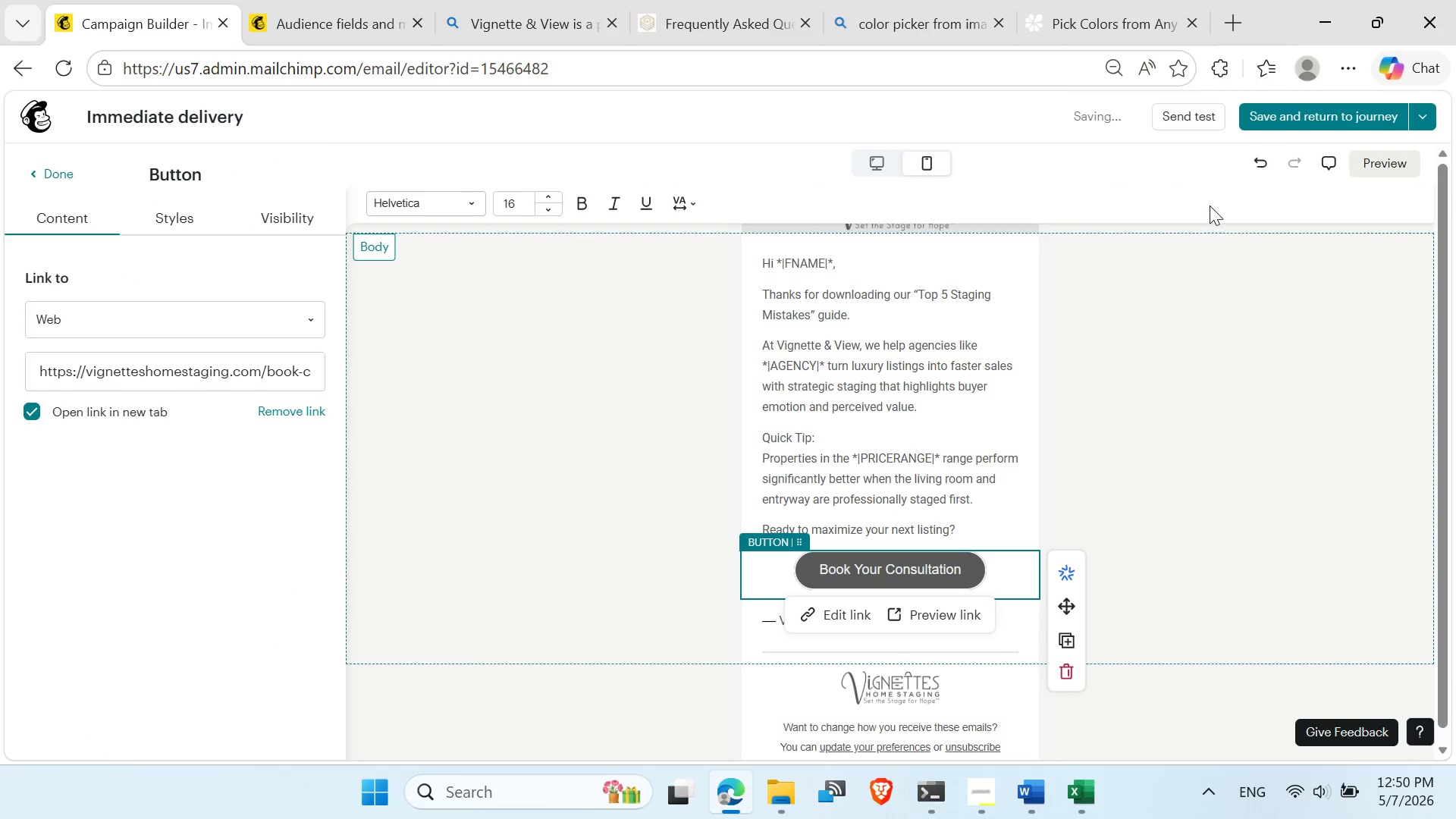 
left_click([1284, 114])